 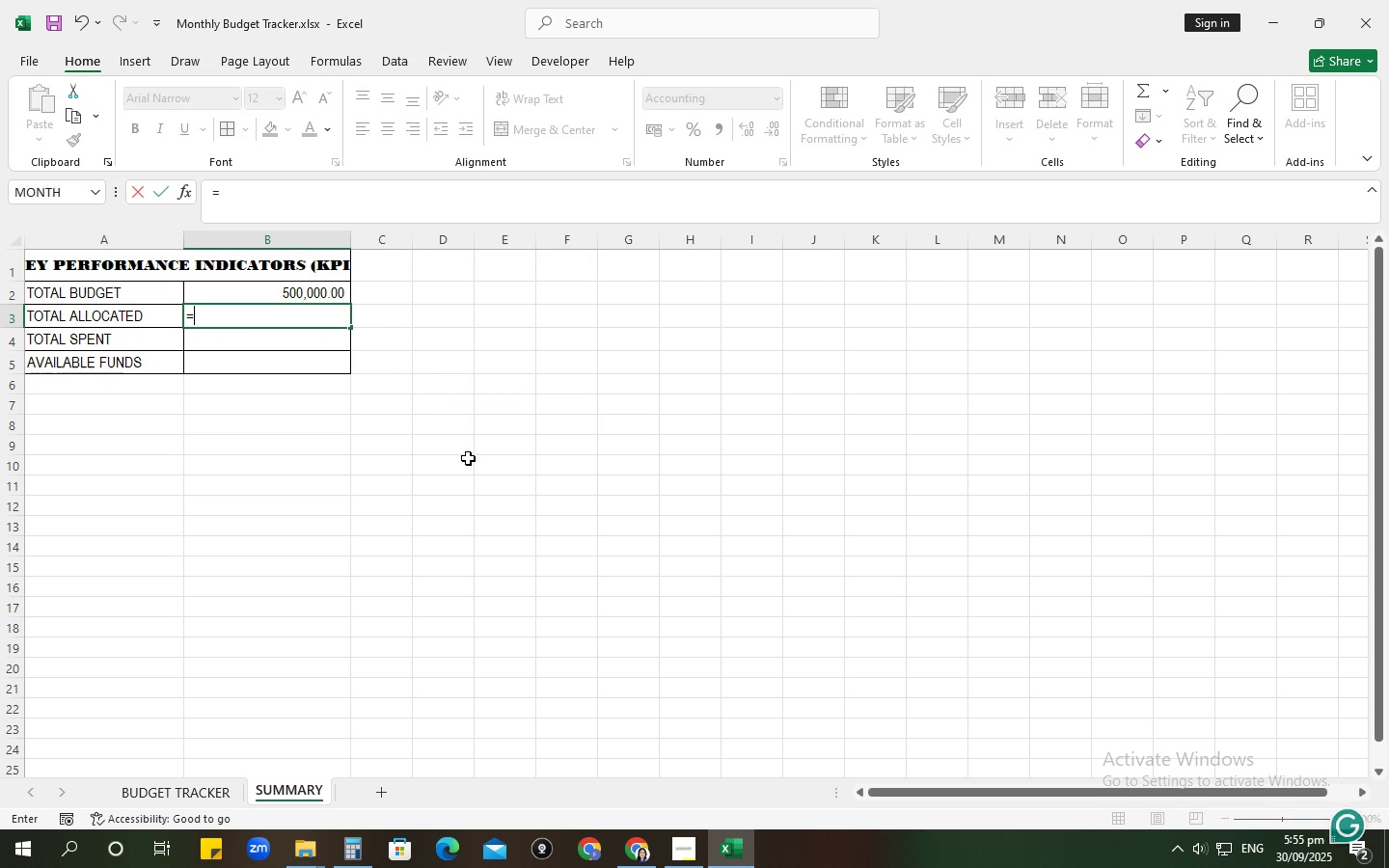 
left_click([199, 787])
 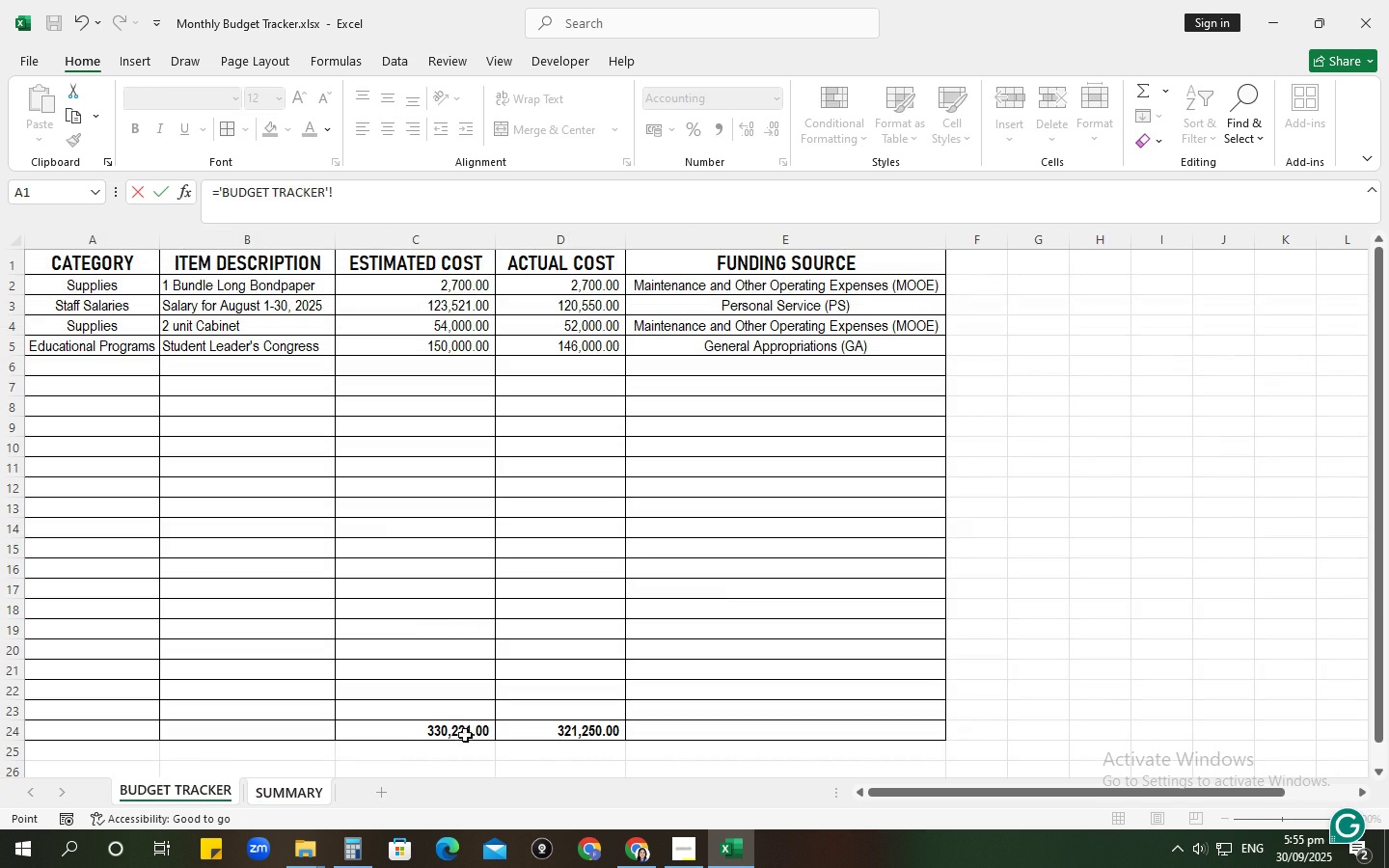 
left_click([455, 728])
 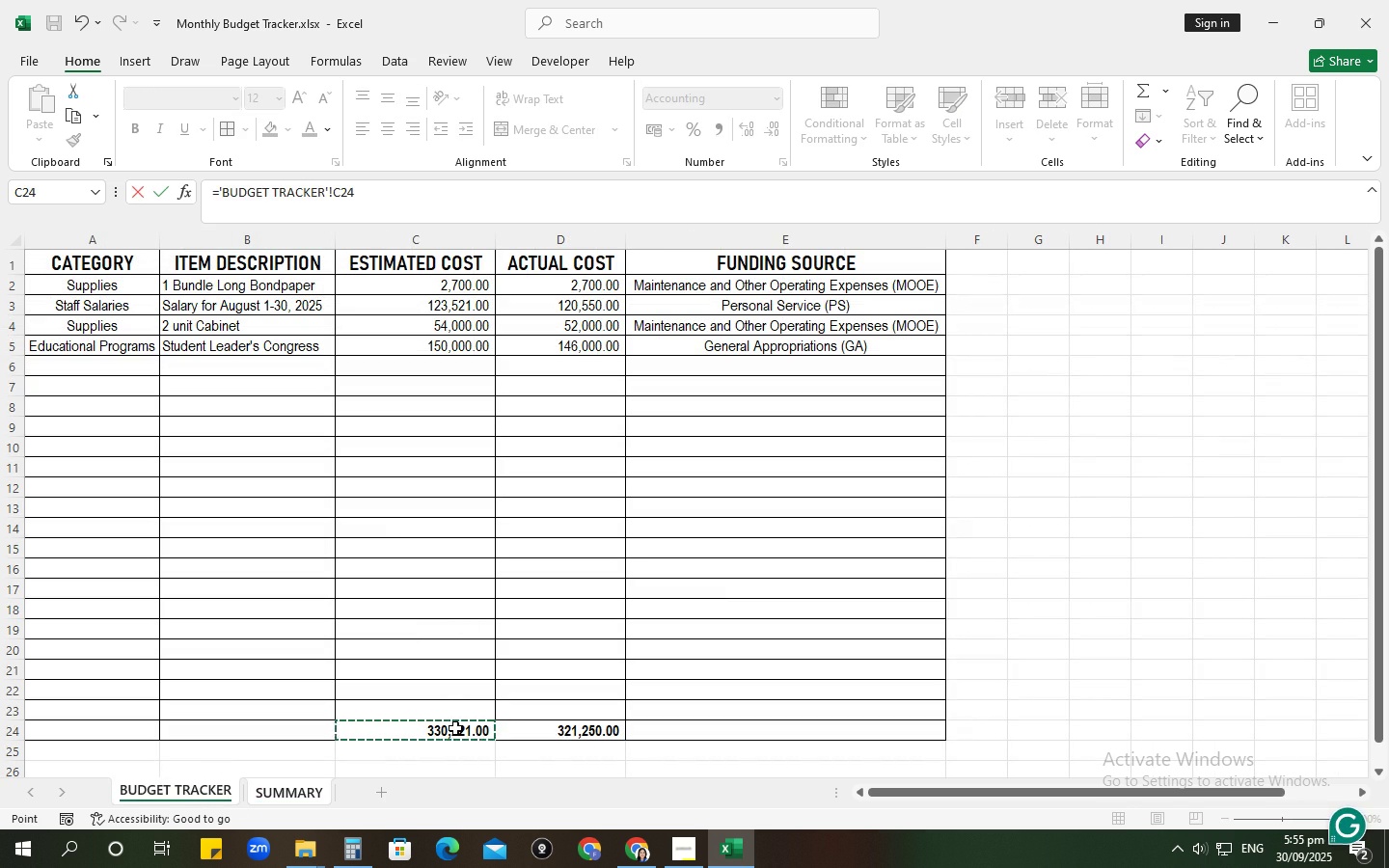 
key(Tab)
 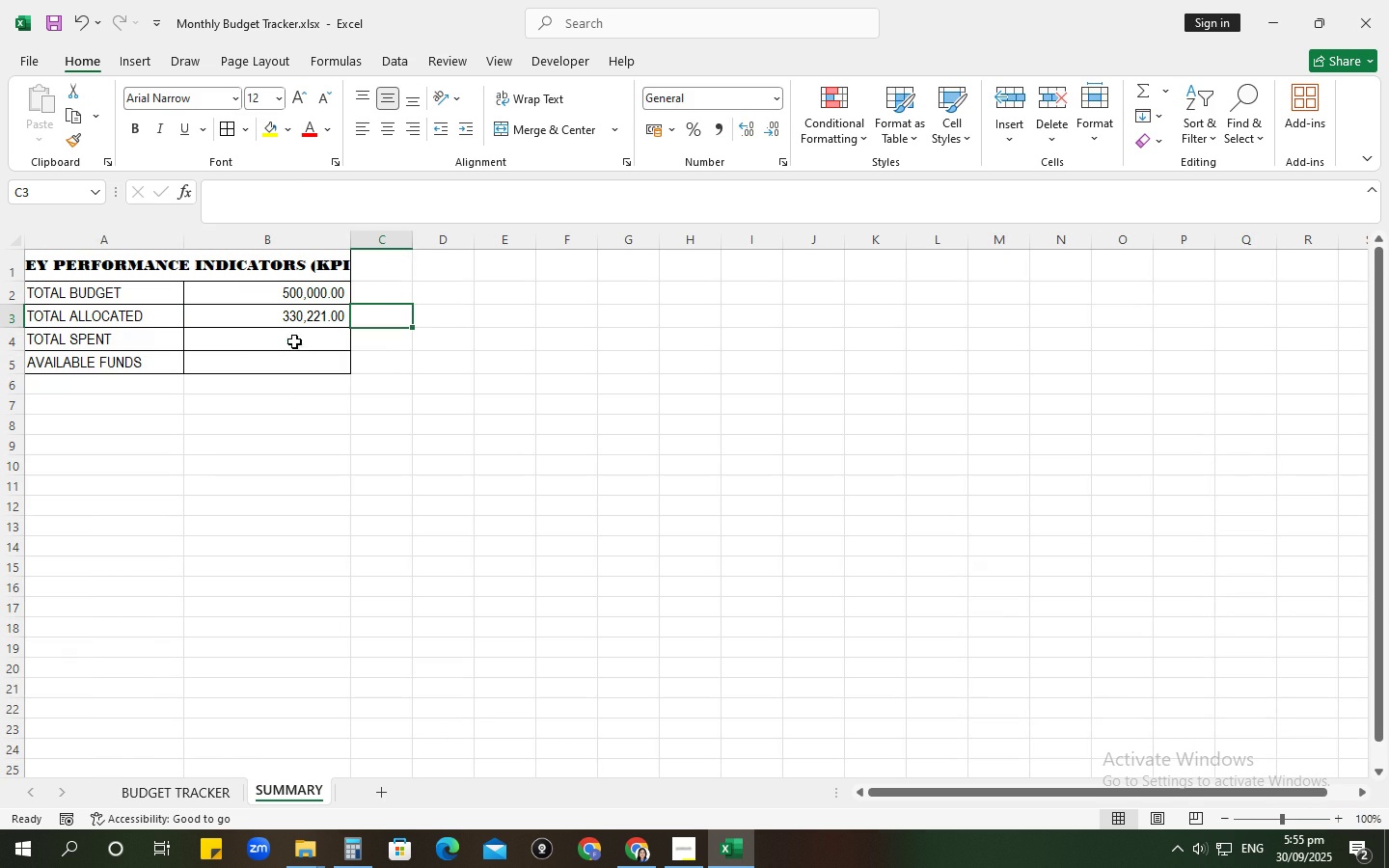 
left_click([294, 341])
 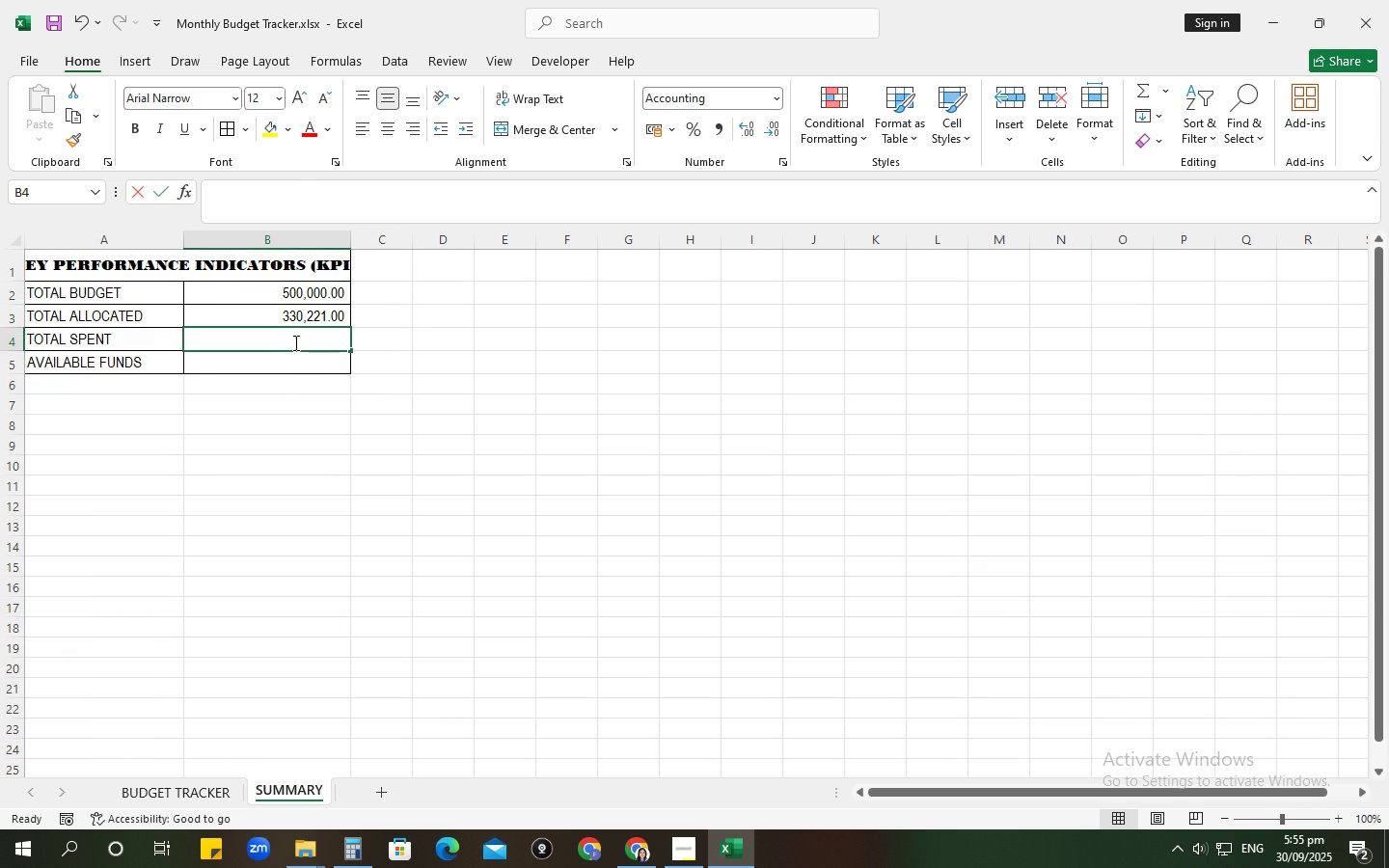 
key(Equal)
 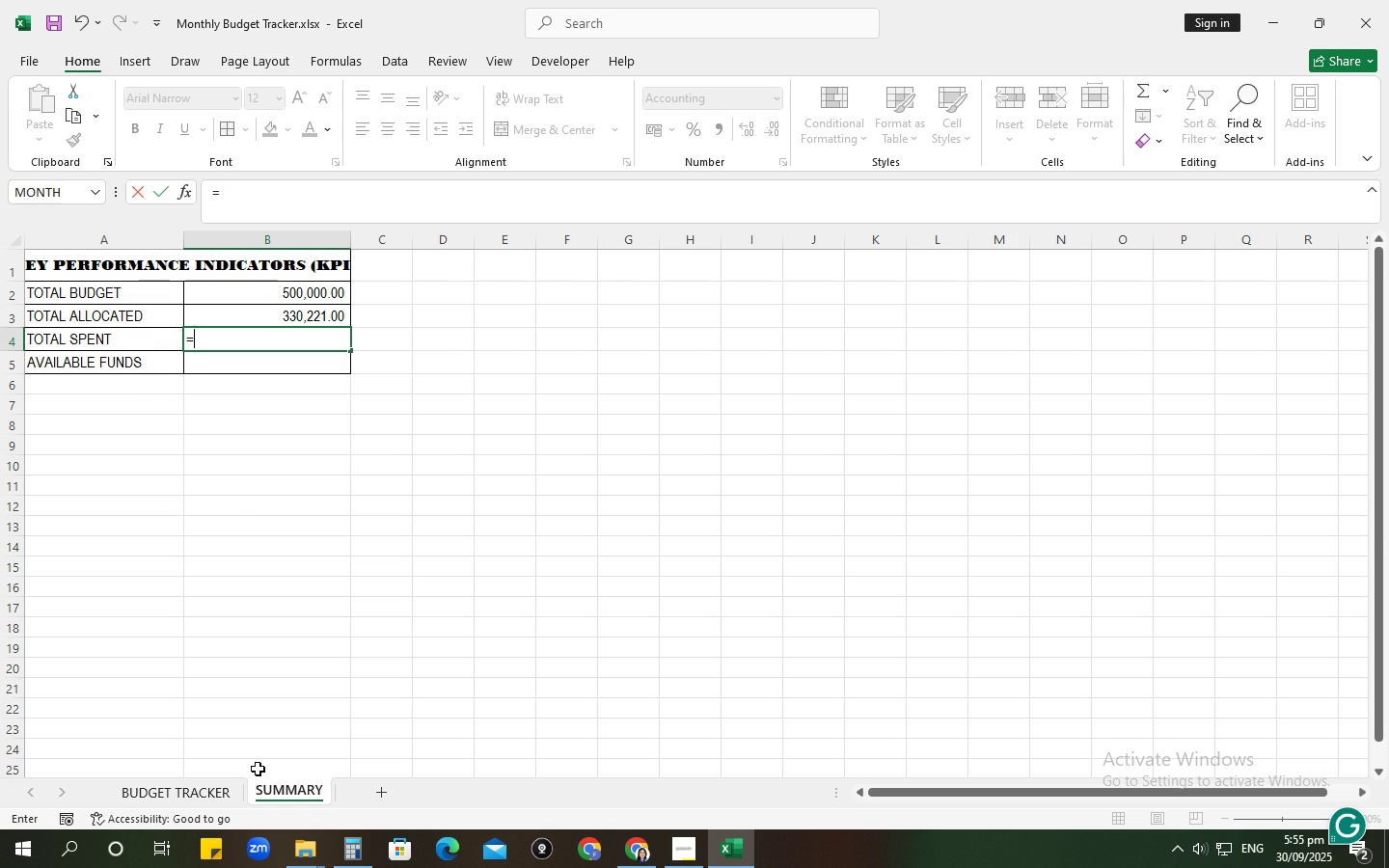 
left_click([188, 790])
 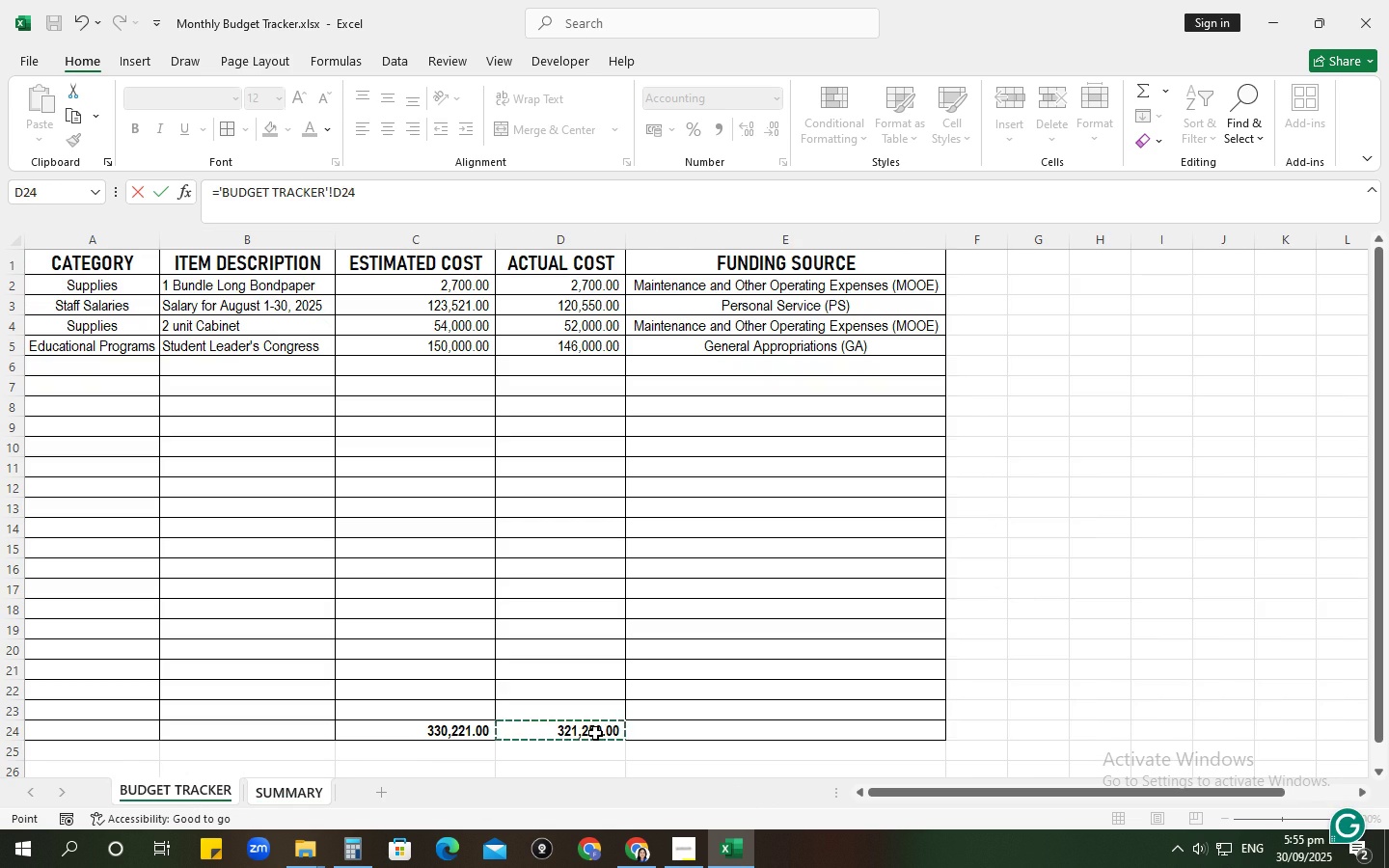 
left_click([595, 733])
 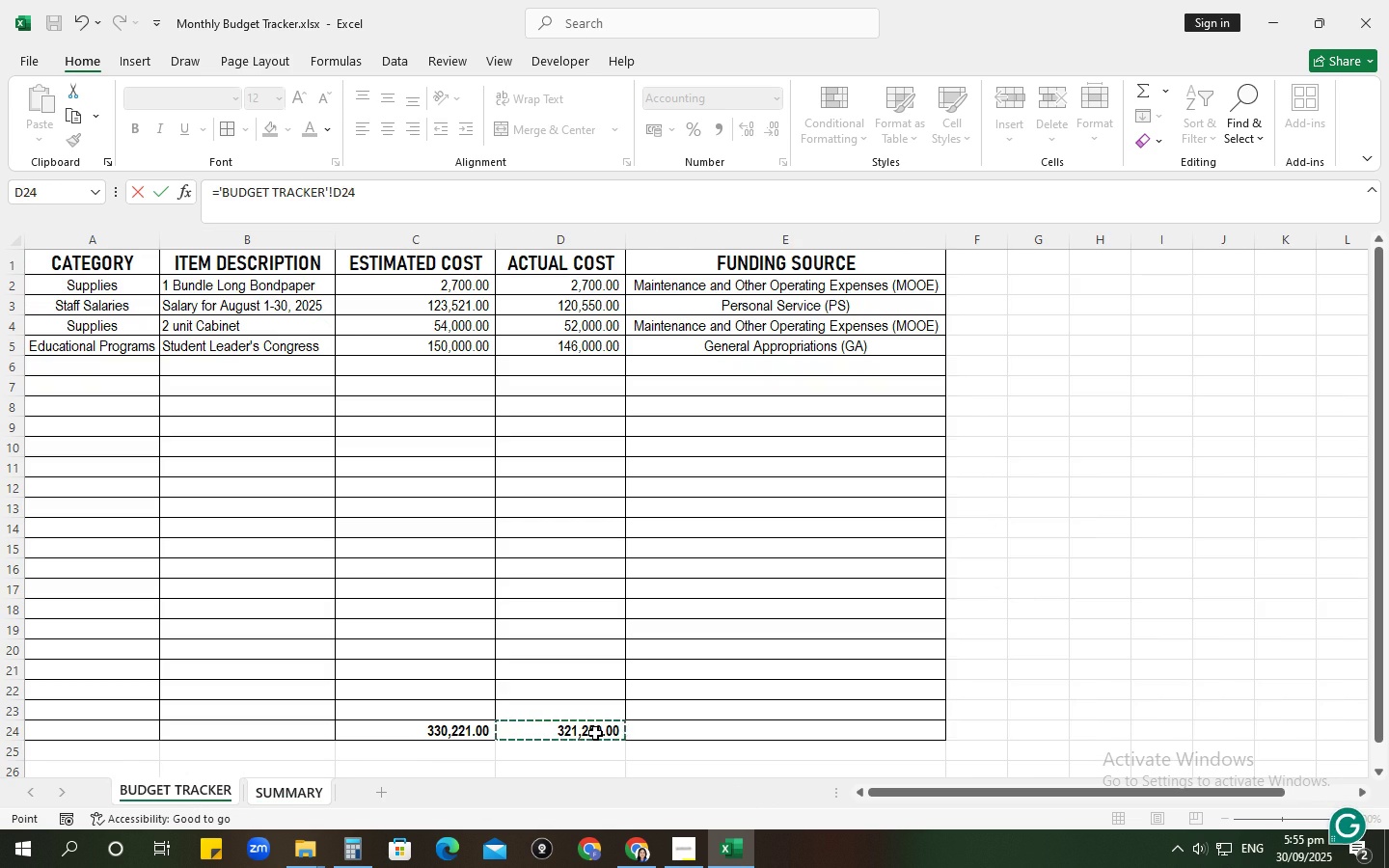 
key(Tab)